 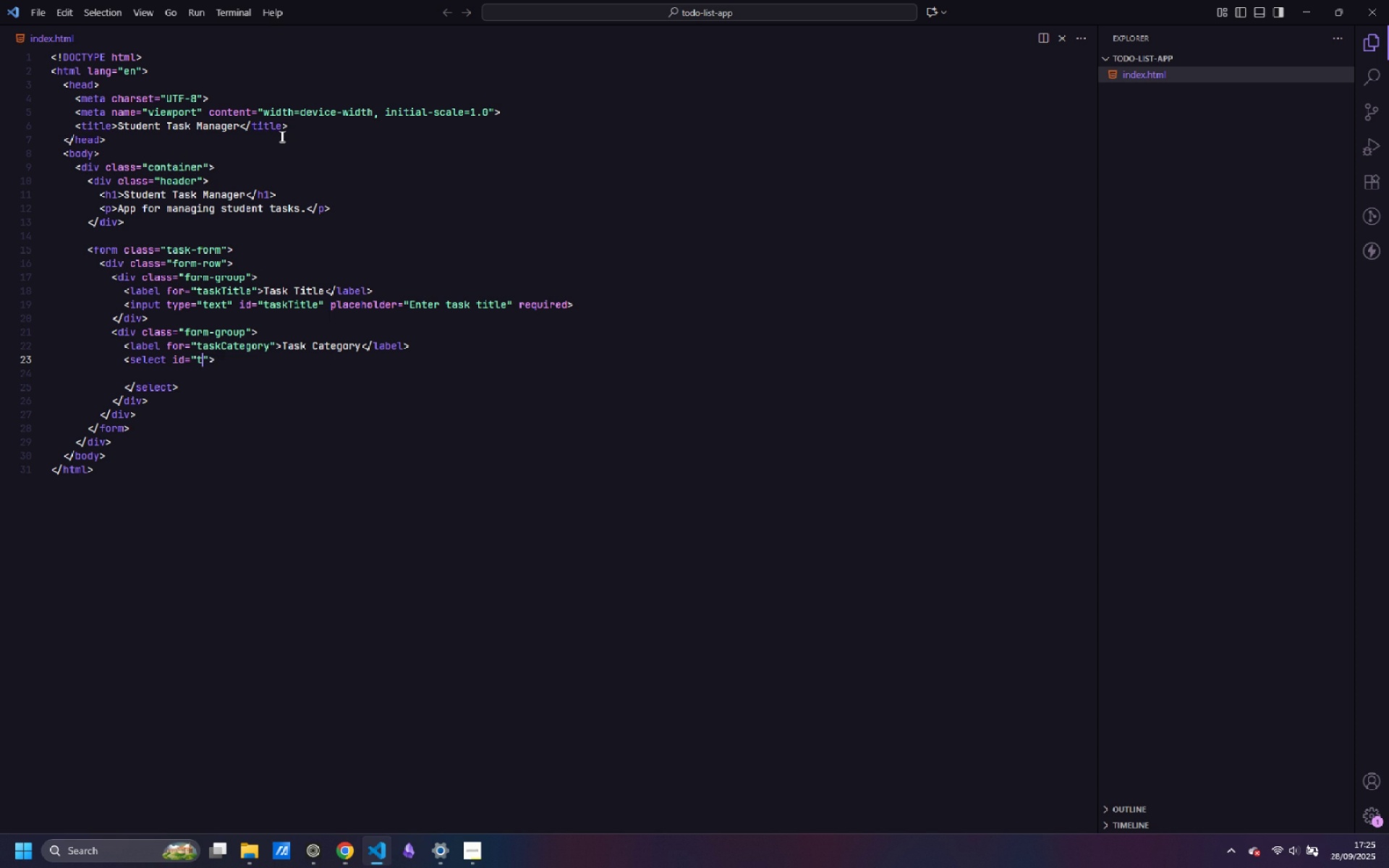 
type(taskCategory)
 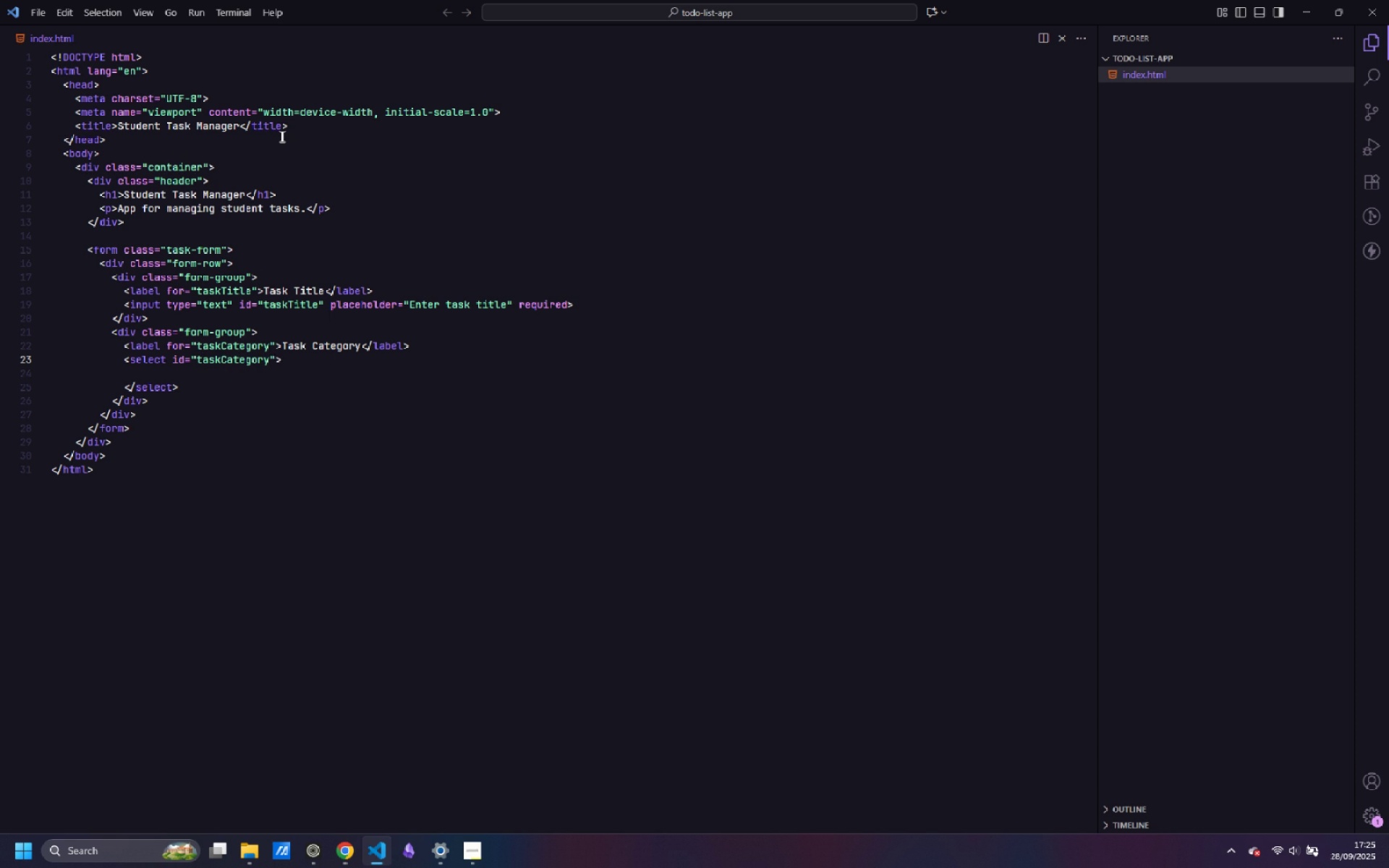 
key(ArrowRight)
 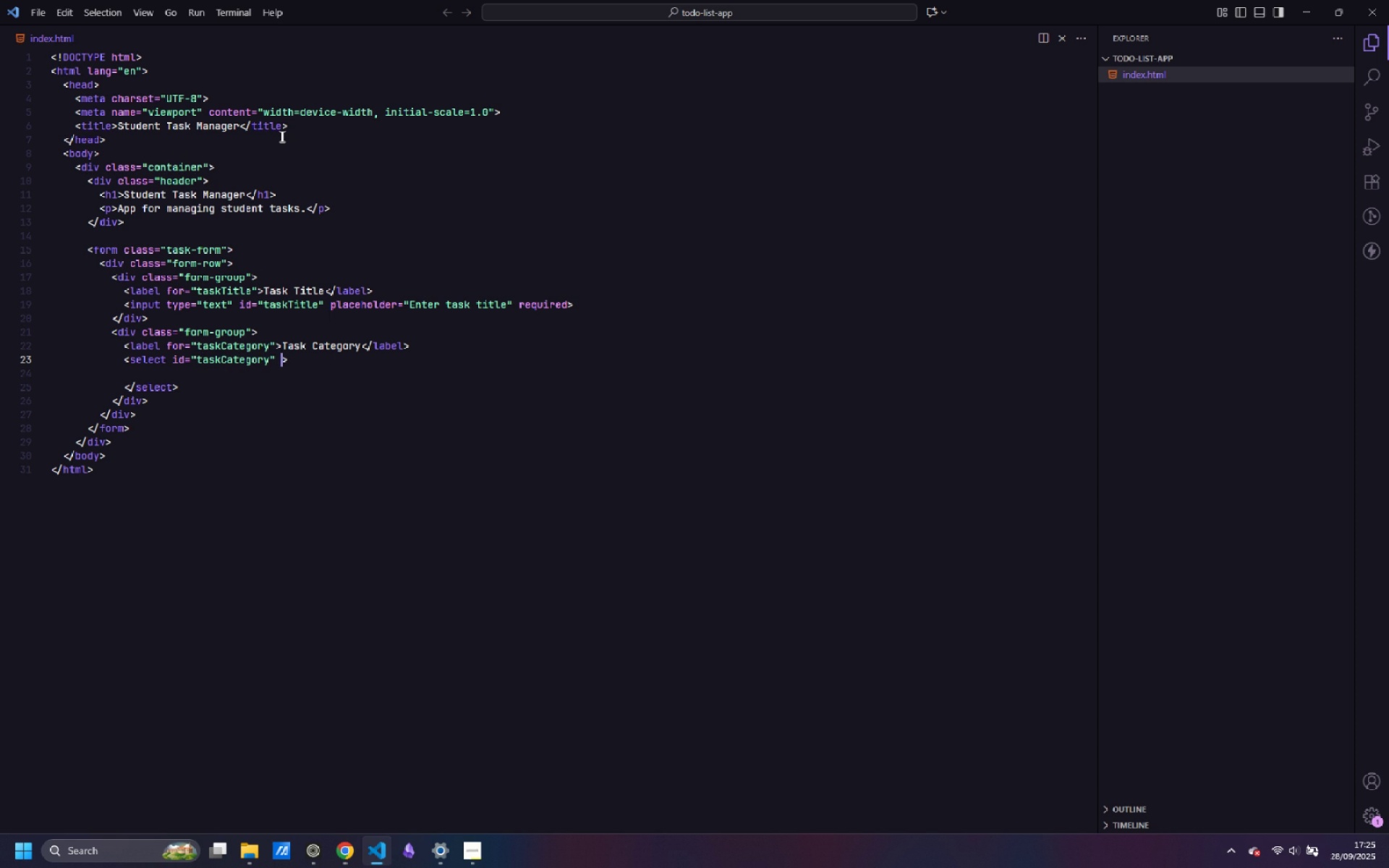 
type( er)
key(Backspace)
key(Backspace)
type(required)
 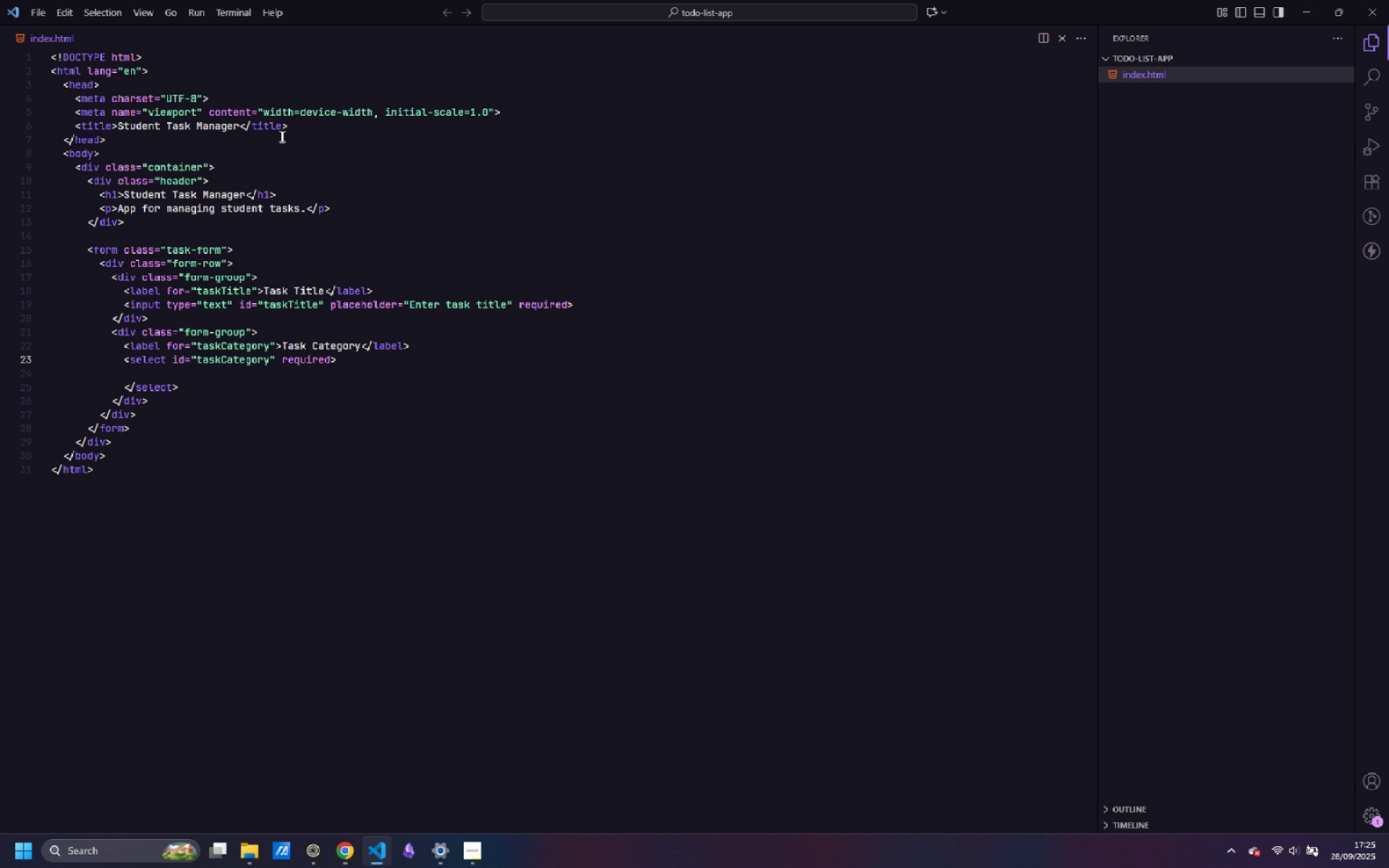 
key(ArrowDown)
 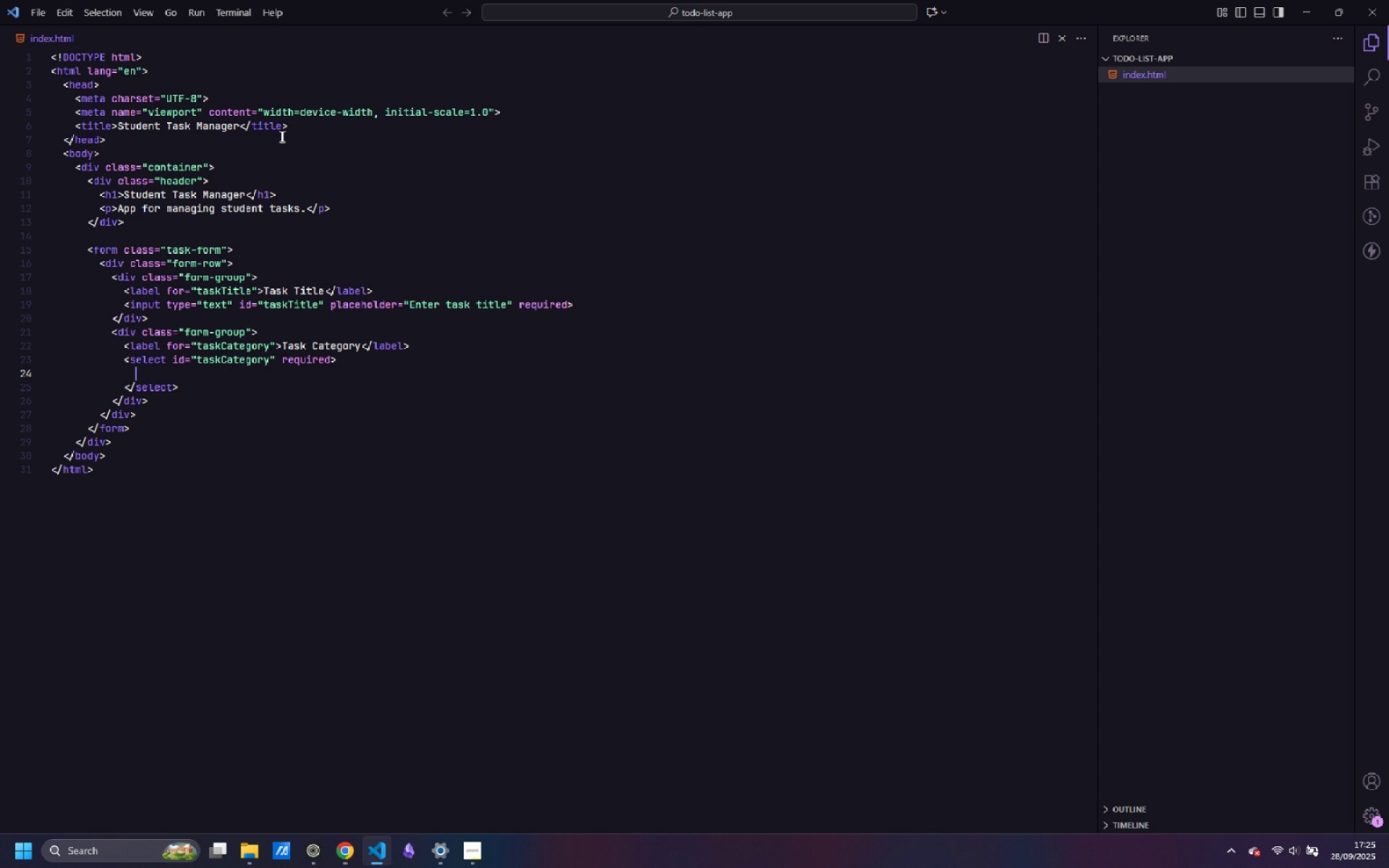 
key(Tab)
type(<opt)
 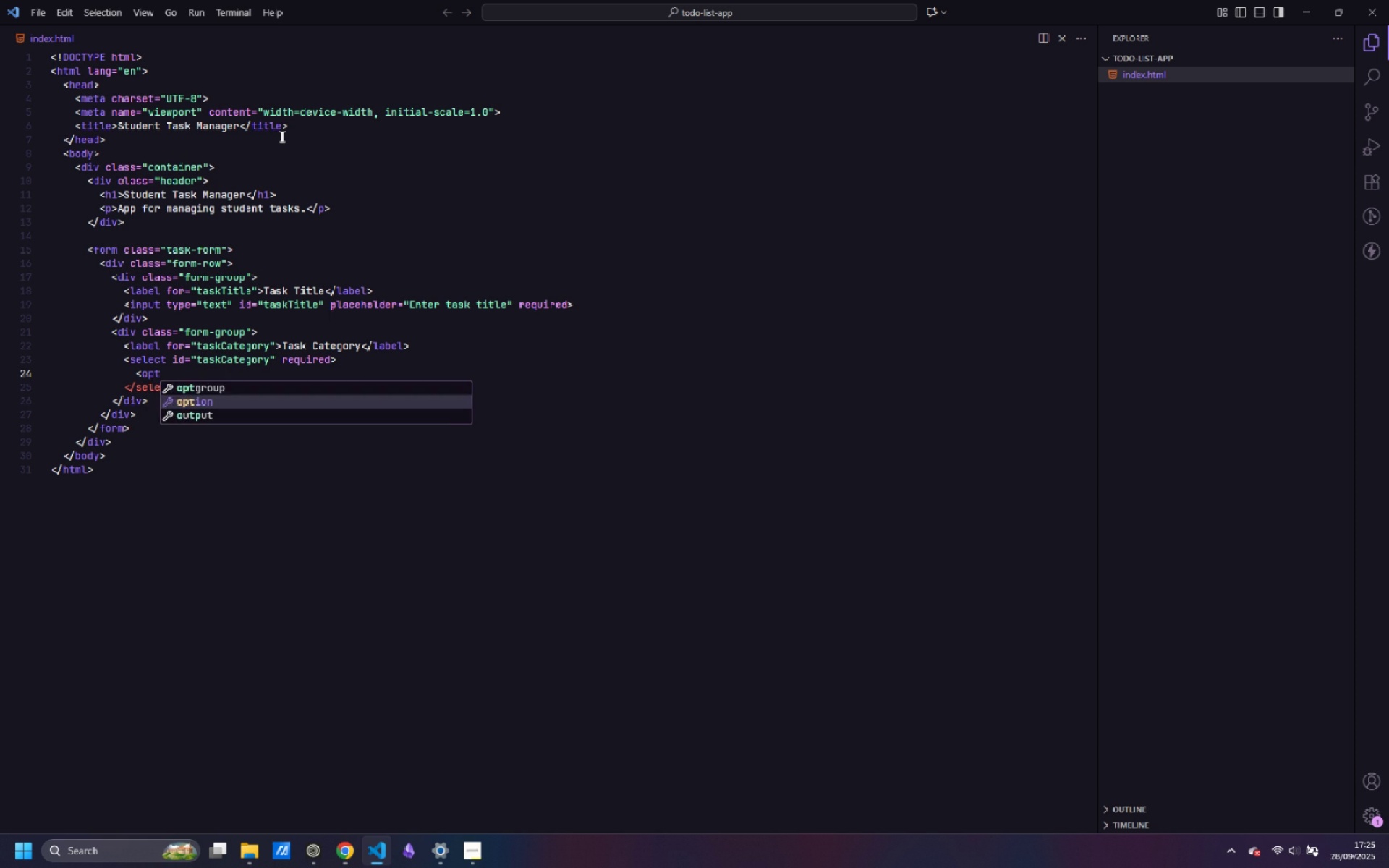 
key(ArrowDown)
 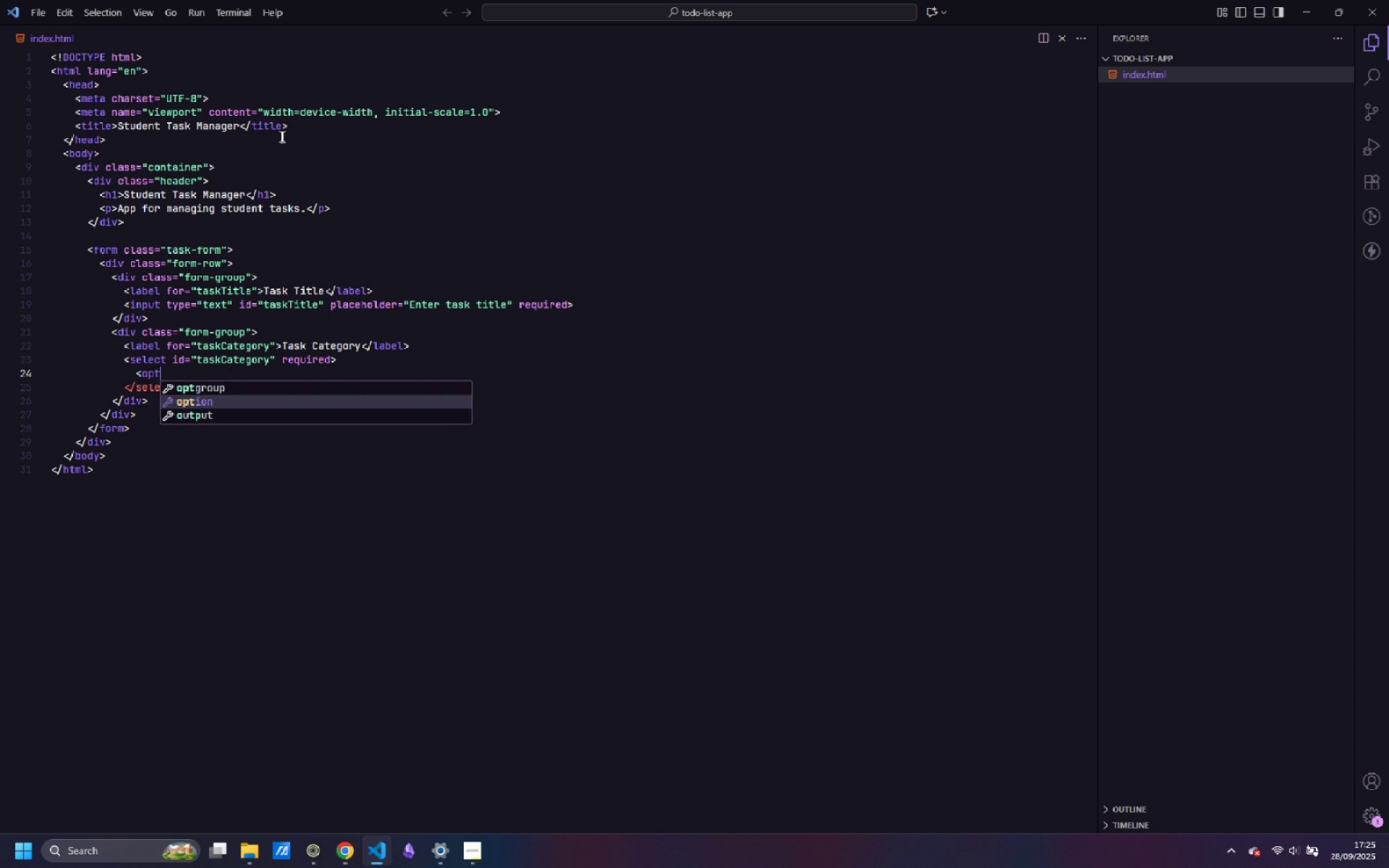 
key(Enter)